 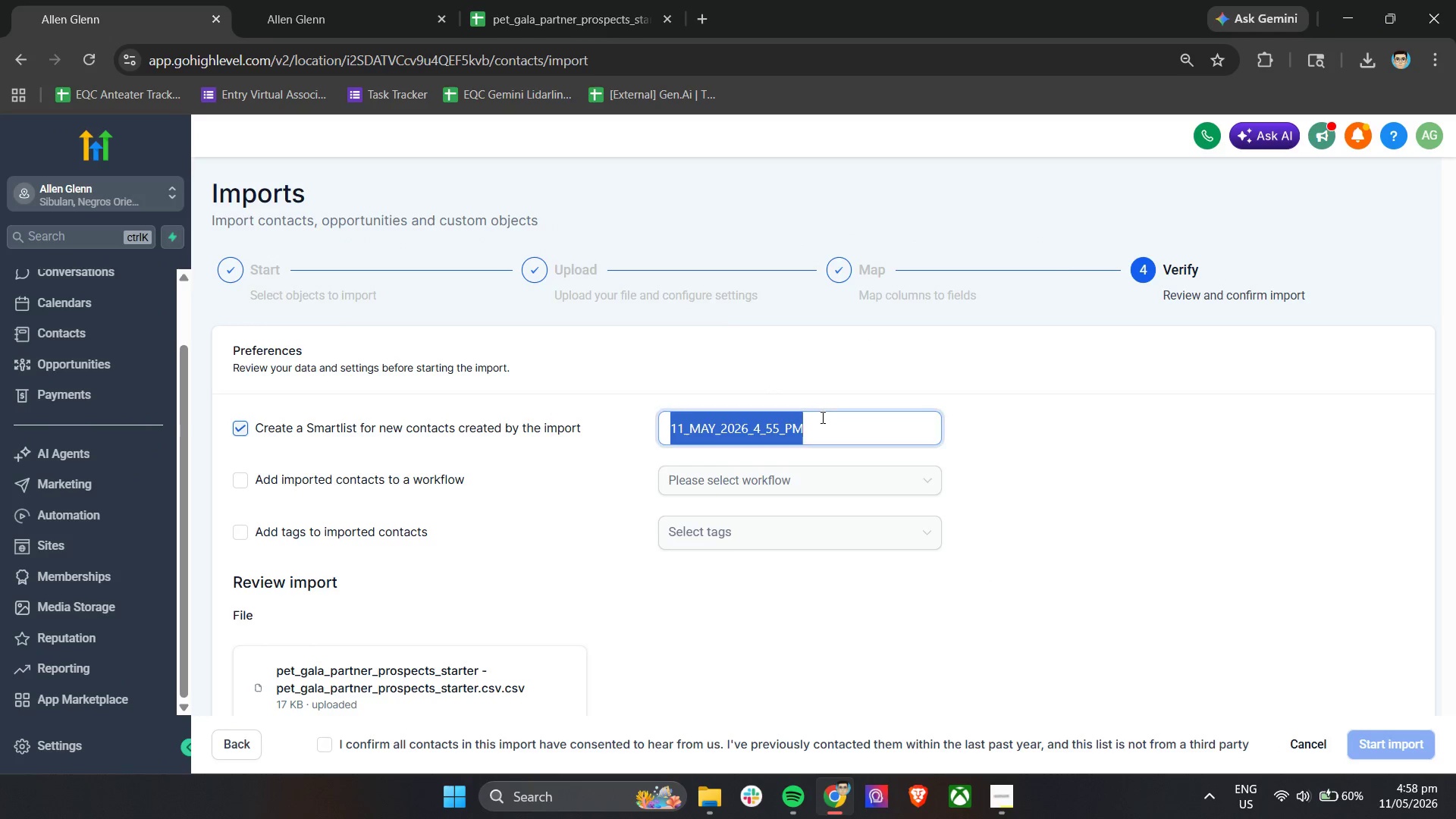 
key(Control+V)
 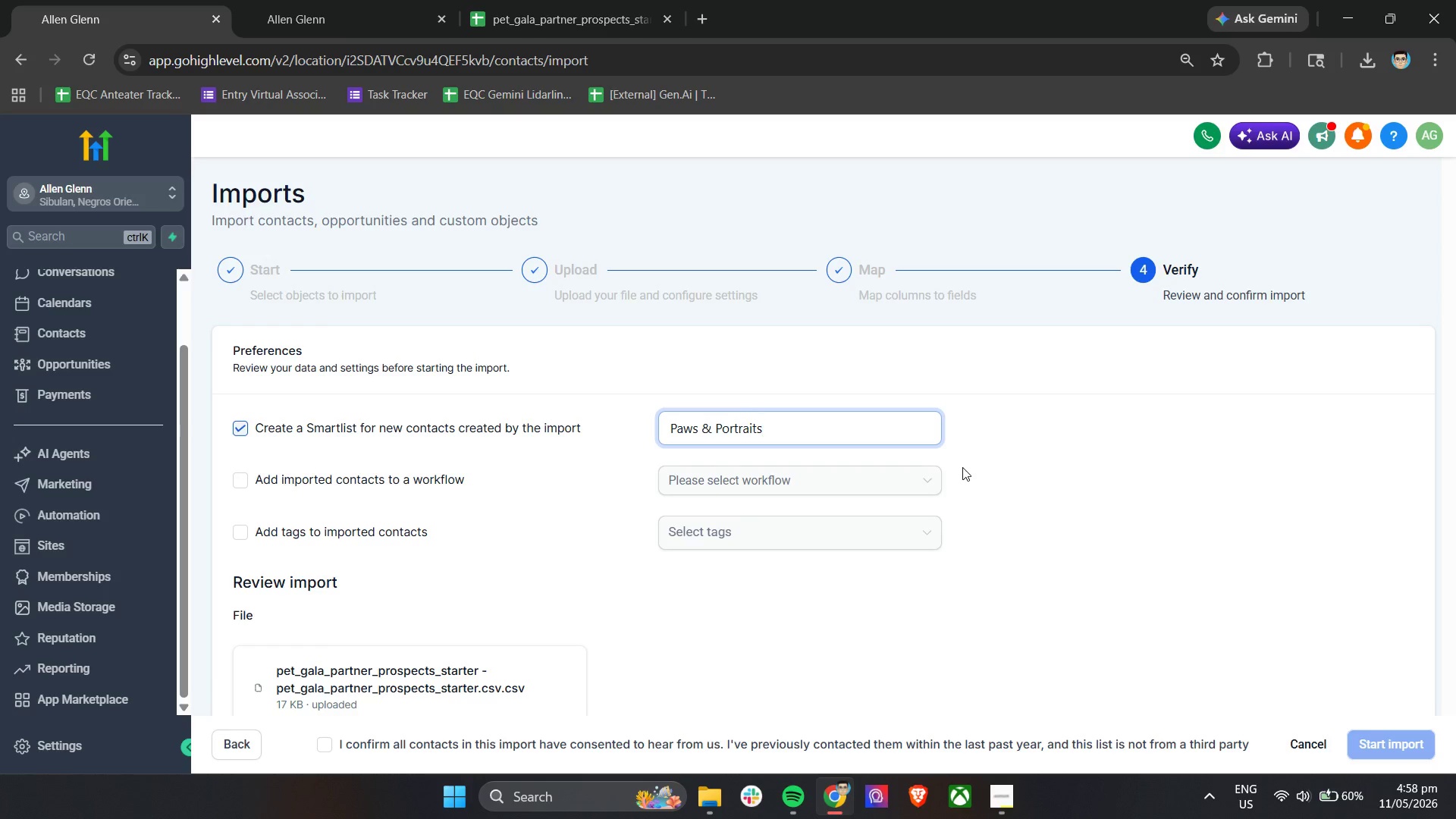 
wait(25.62)
 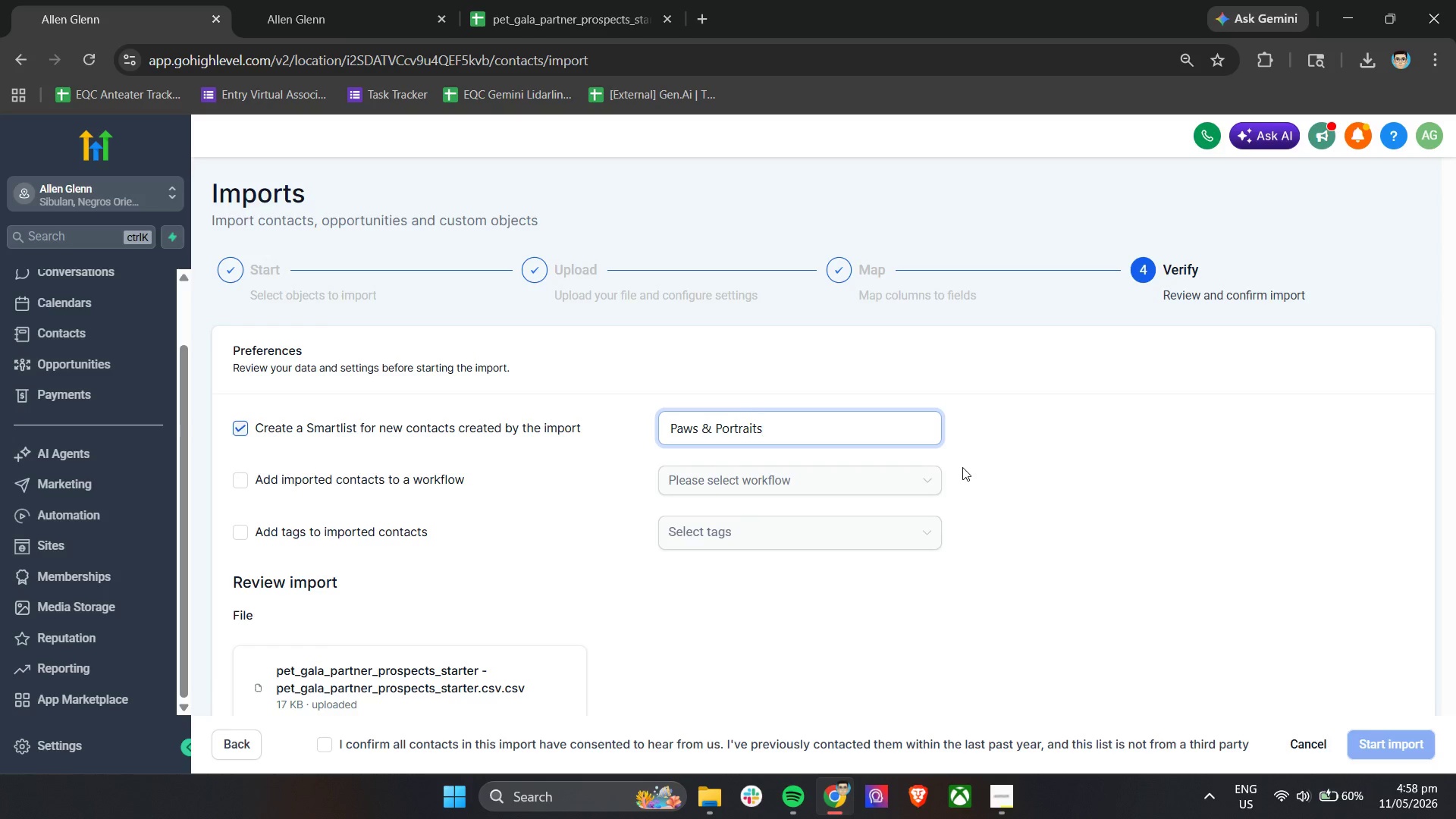 
left_click([651, 741])
 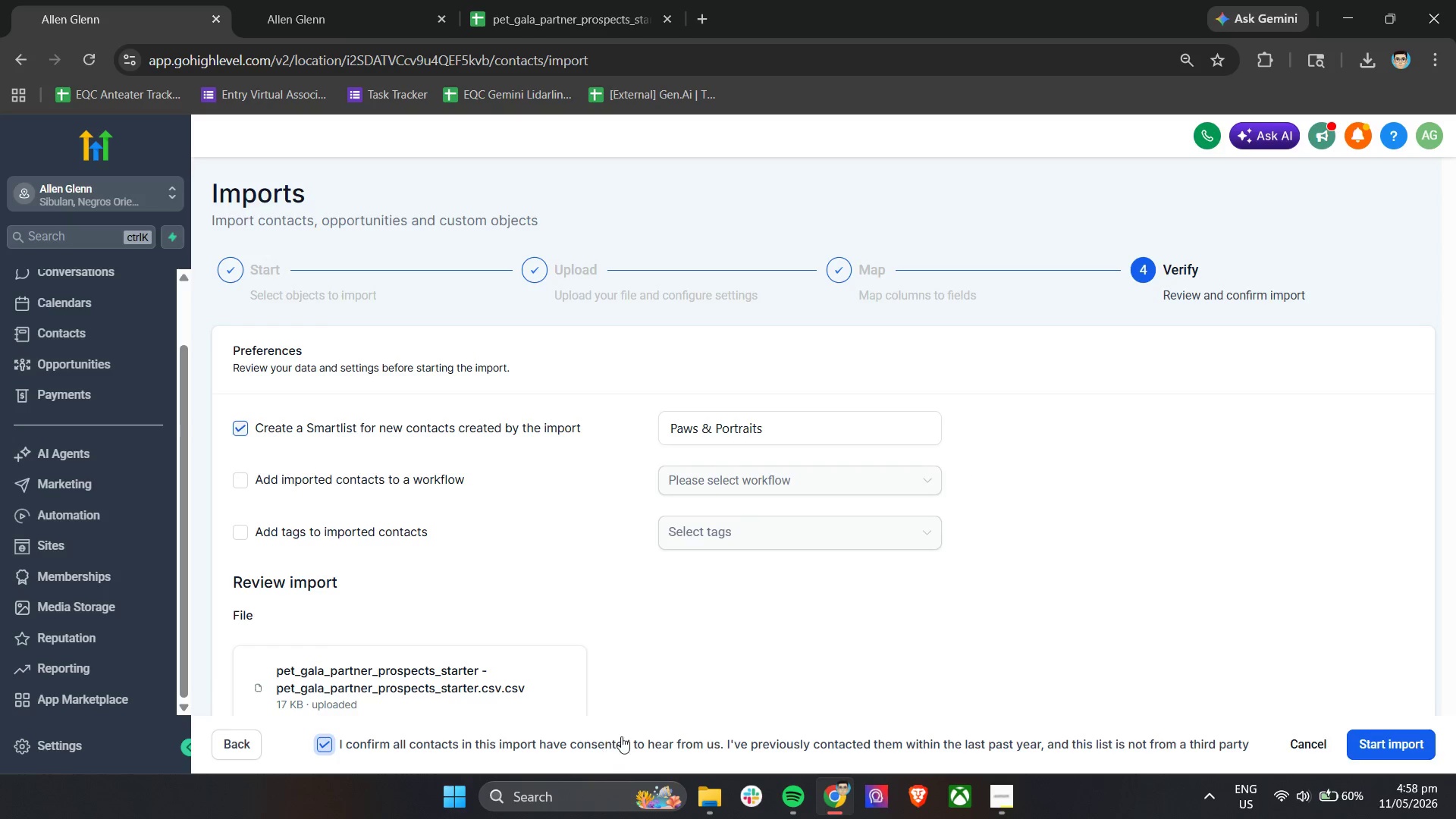 
scroll: coordinate [1221, 650], scroll_direction: down, amount: 14.0
 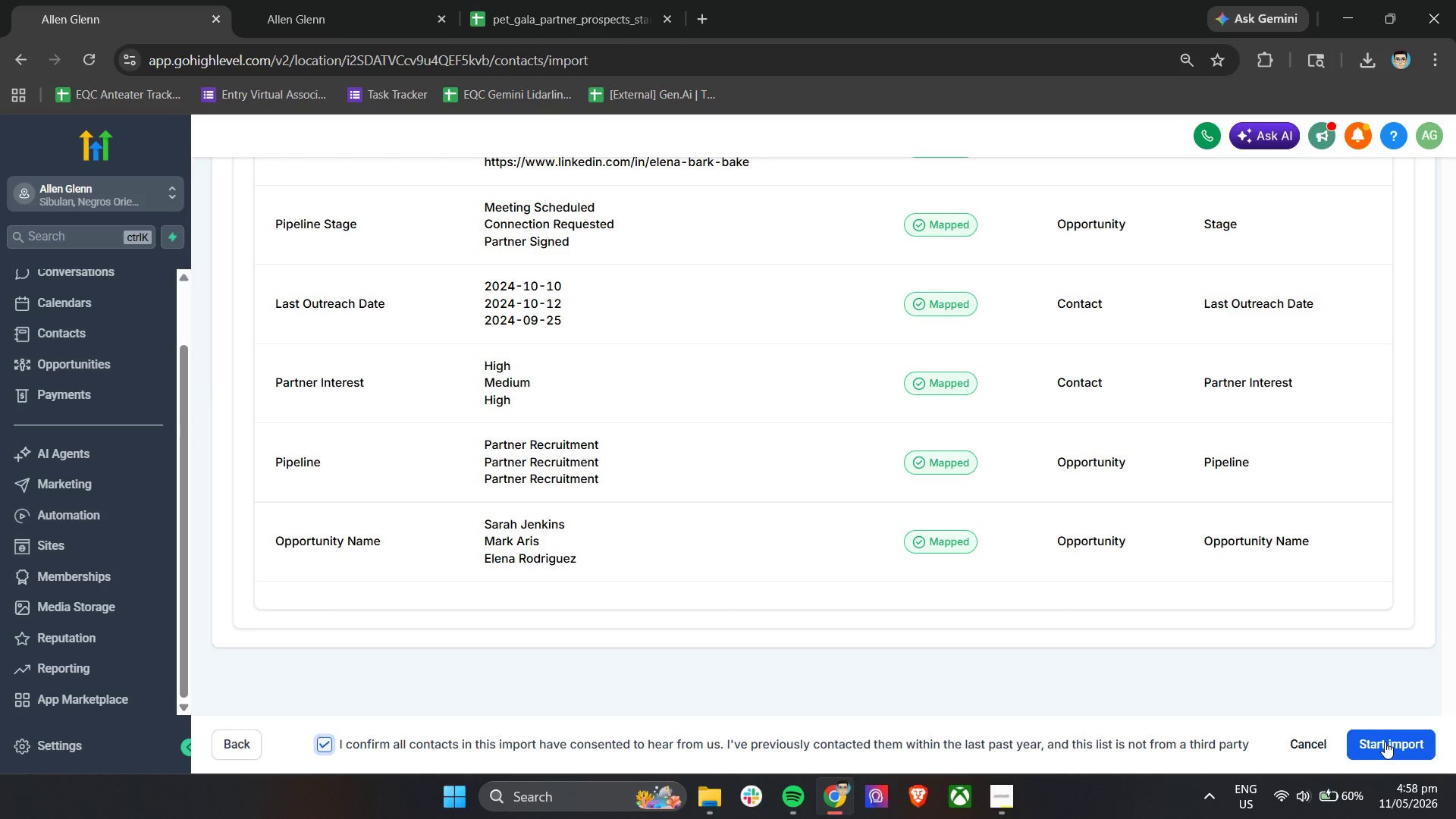 
left_click([1385, 742])
 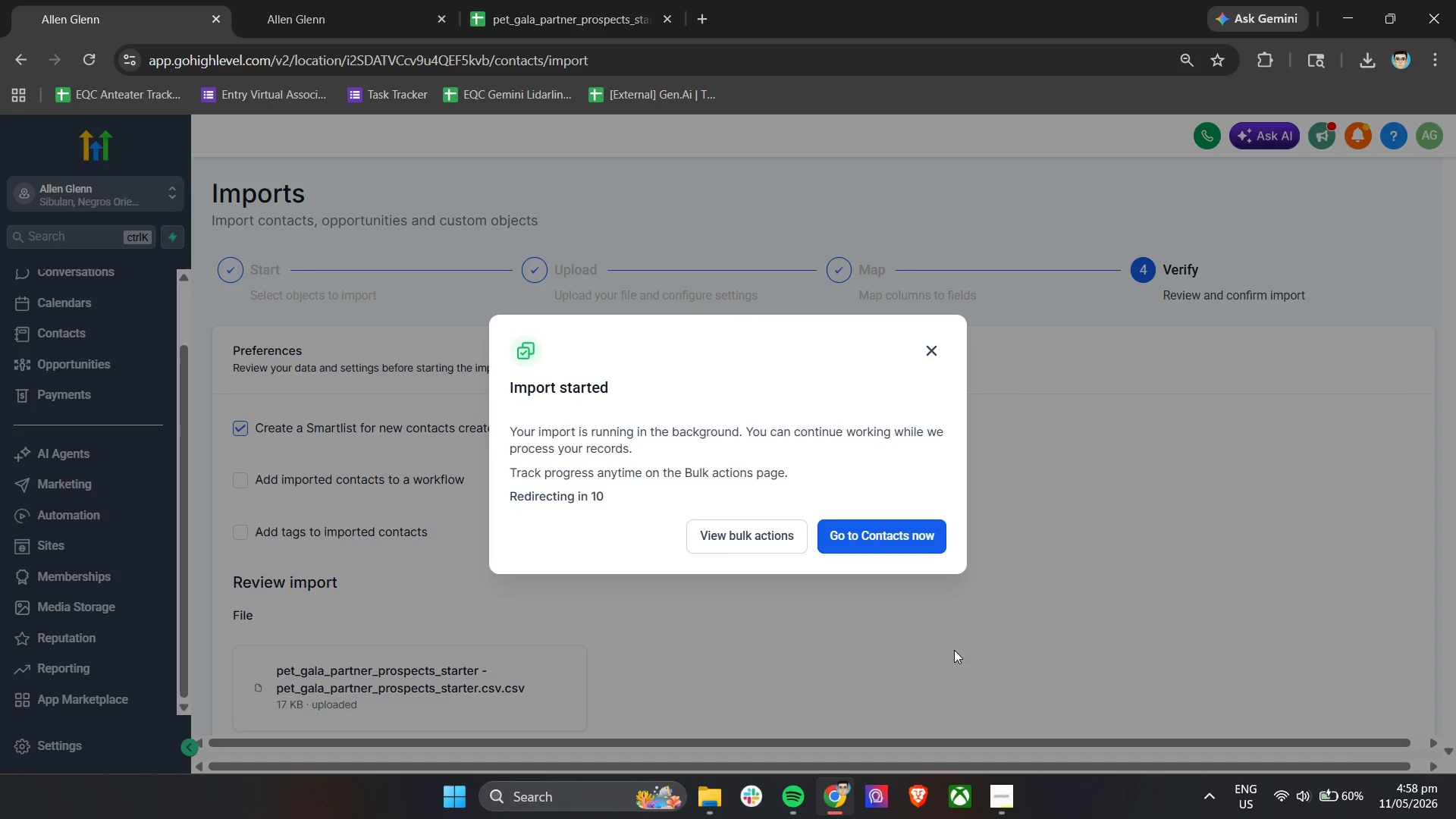 
left_click([775, 529])
 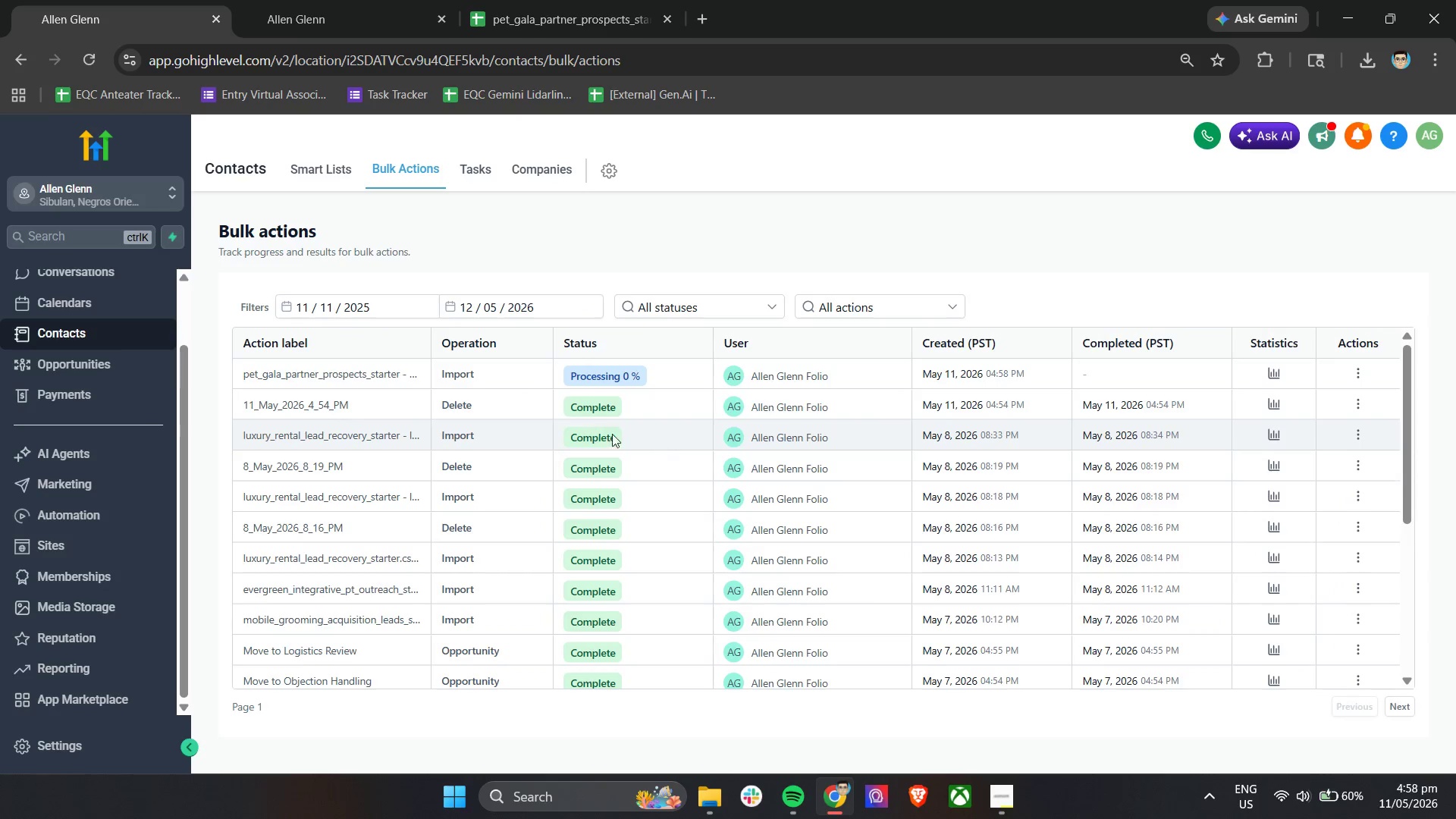 
left_click([1270, 372])
 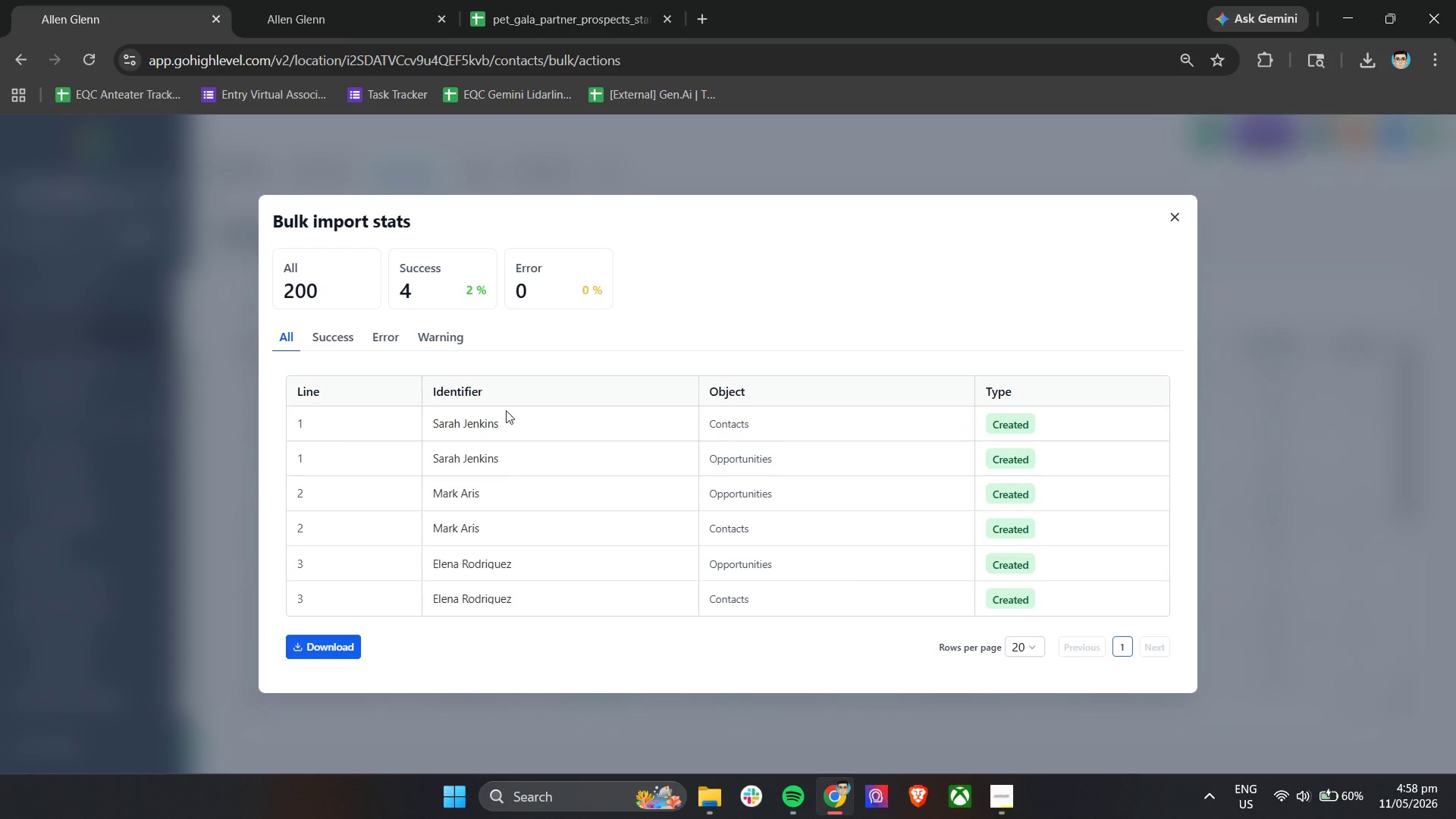 
left_click([337, 340])
 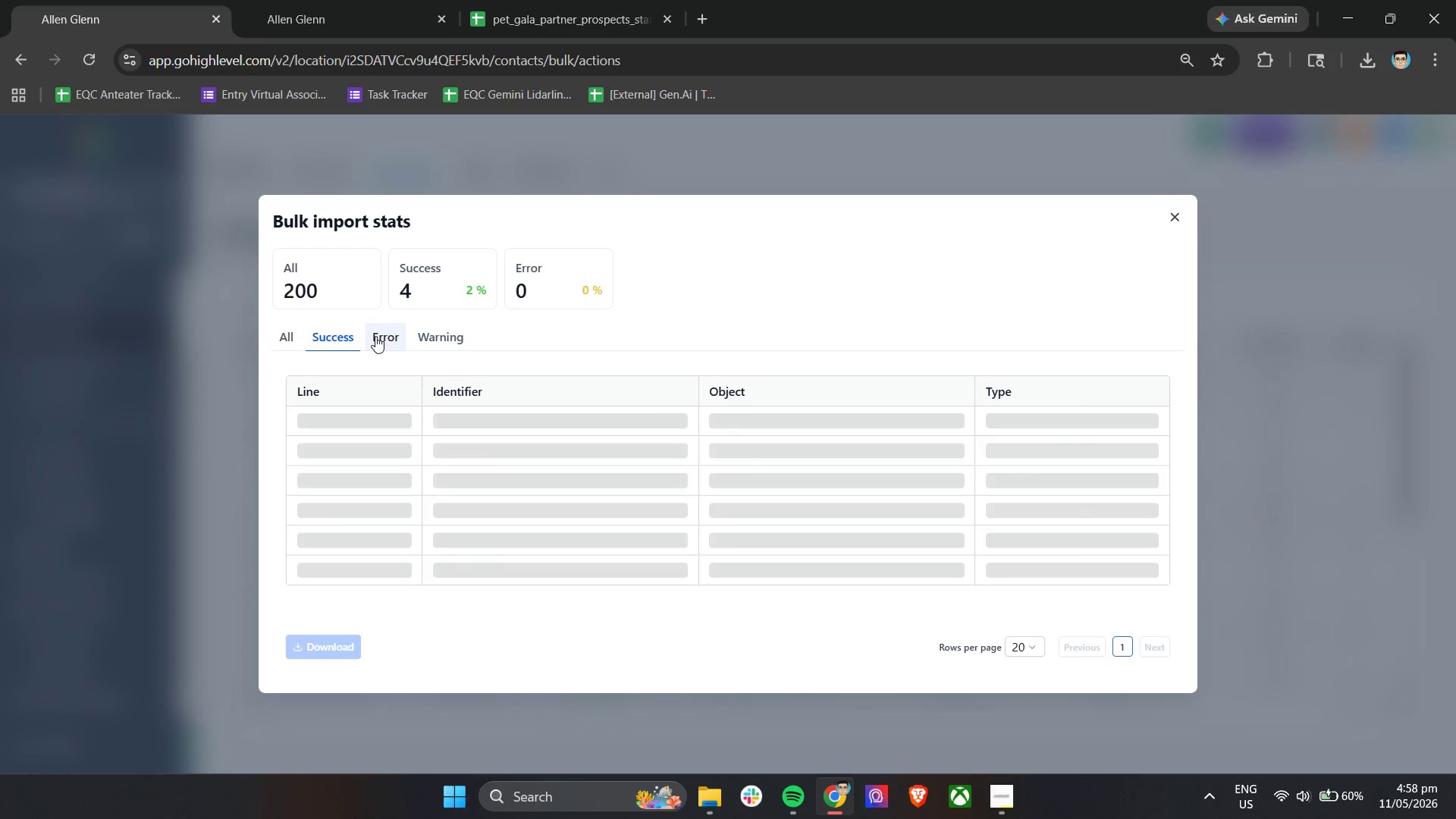 
left_click([375, 336])
 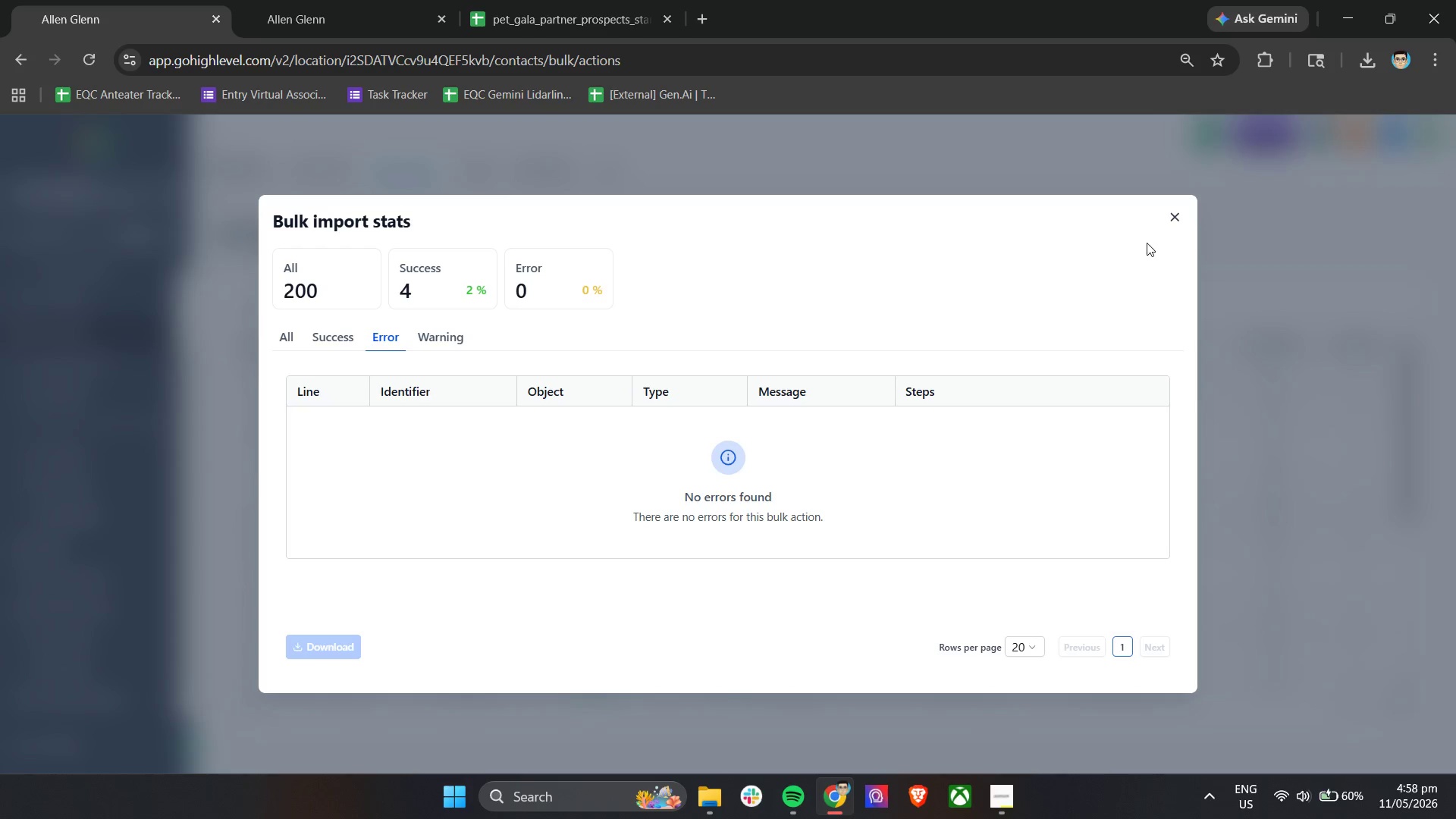 
left_click([1176, 216])
 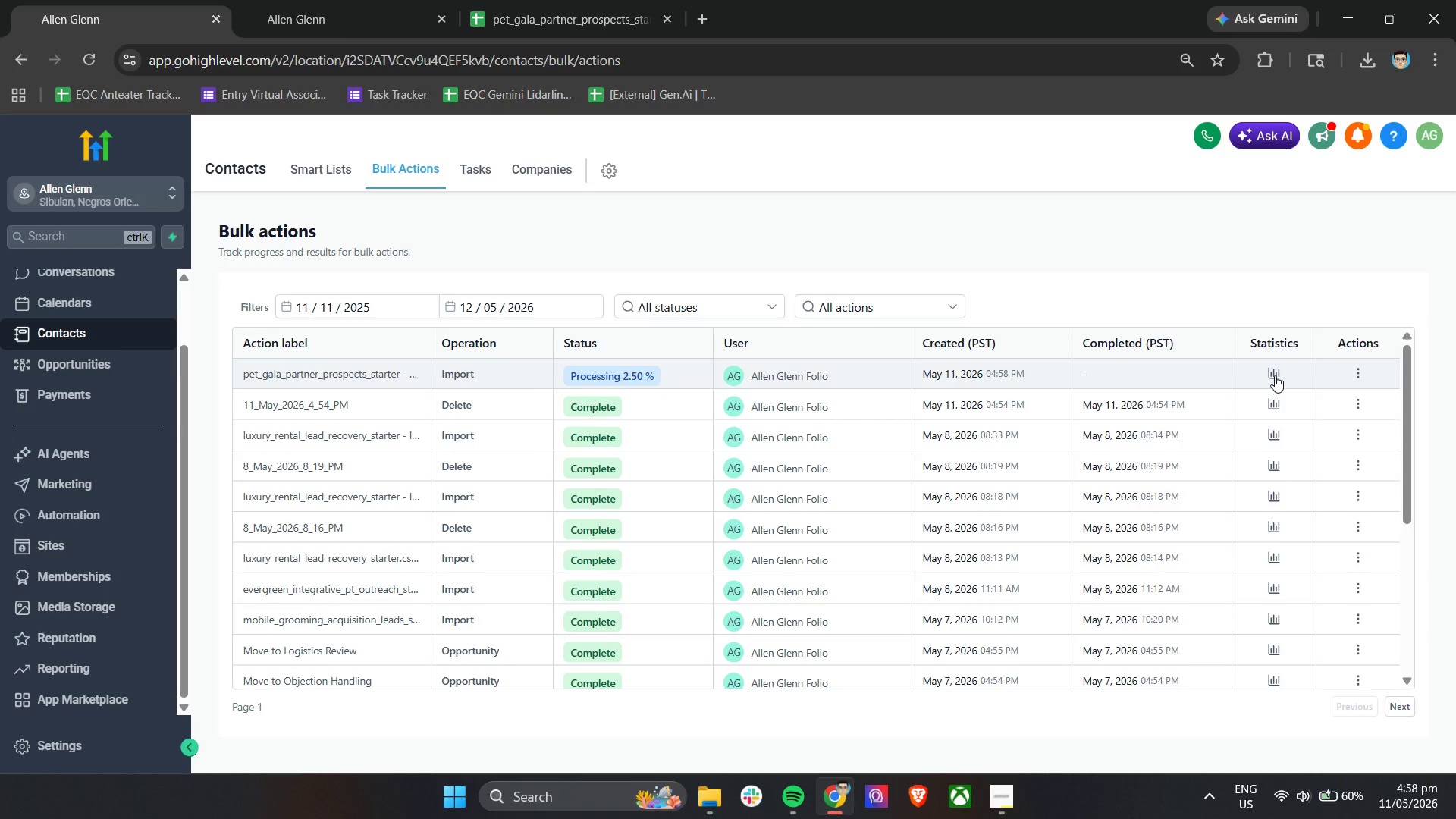 
left_click([1275, 373])
 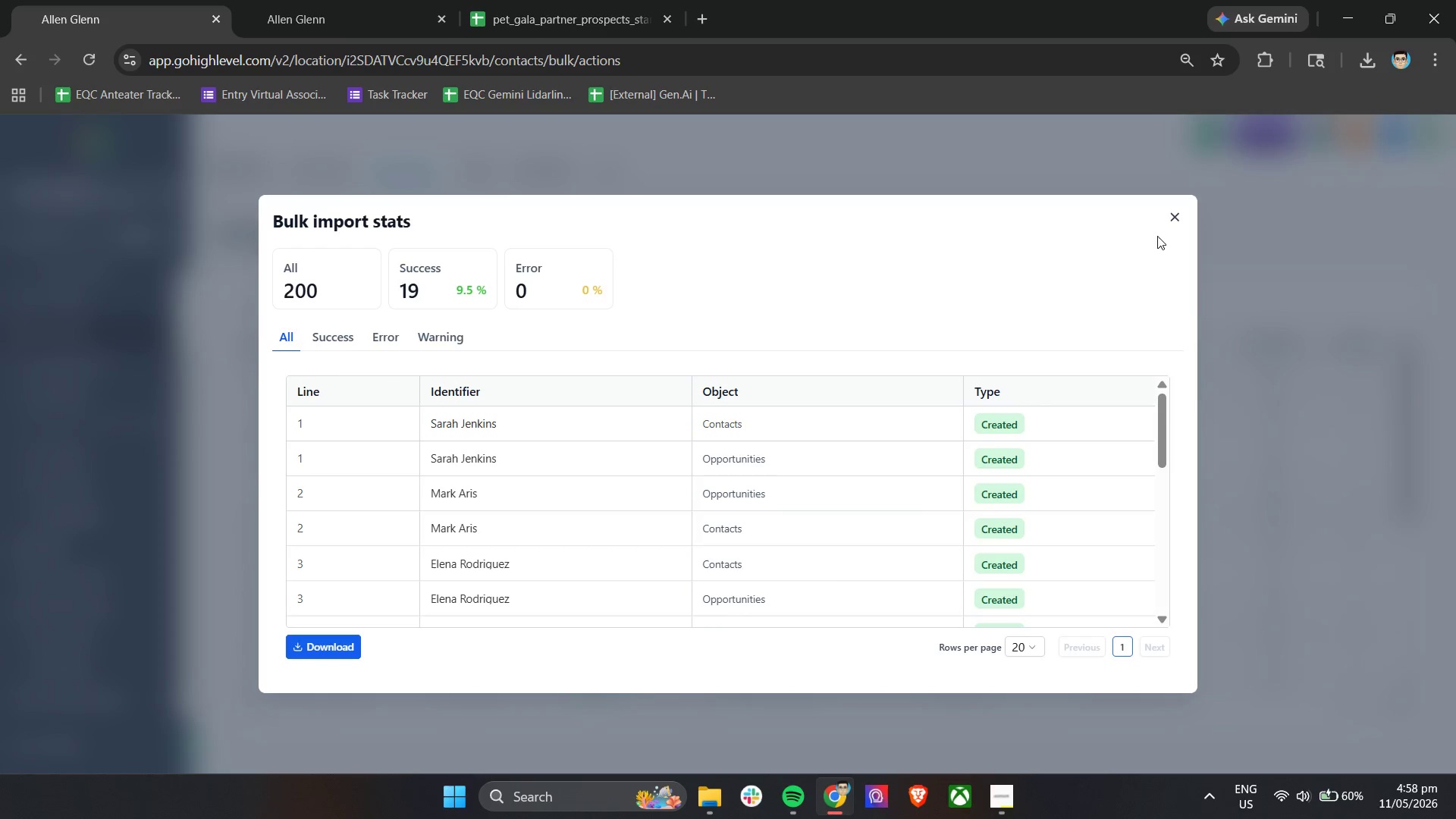 
left_click([1175, 218])
 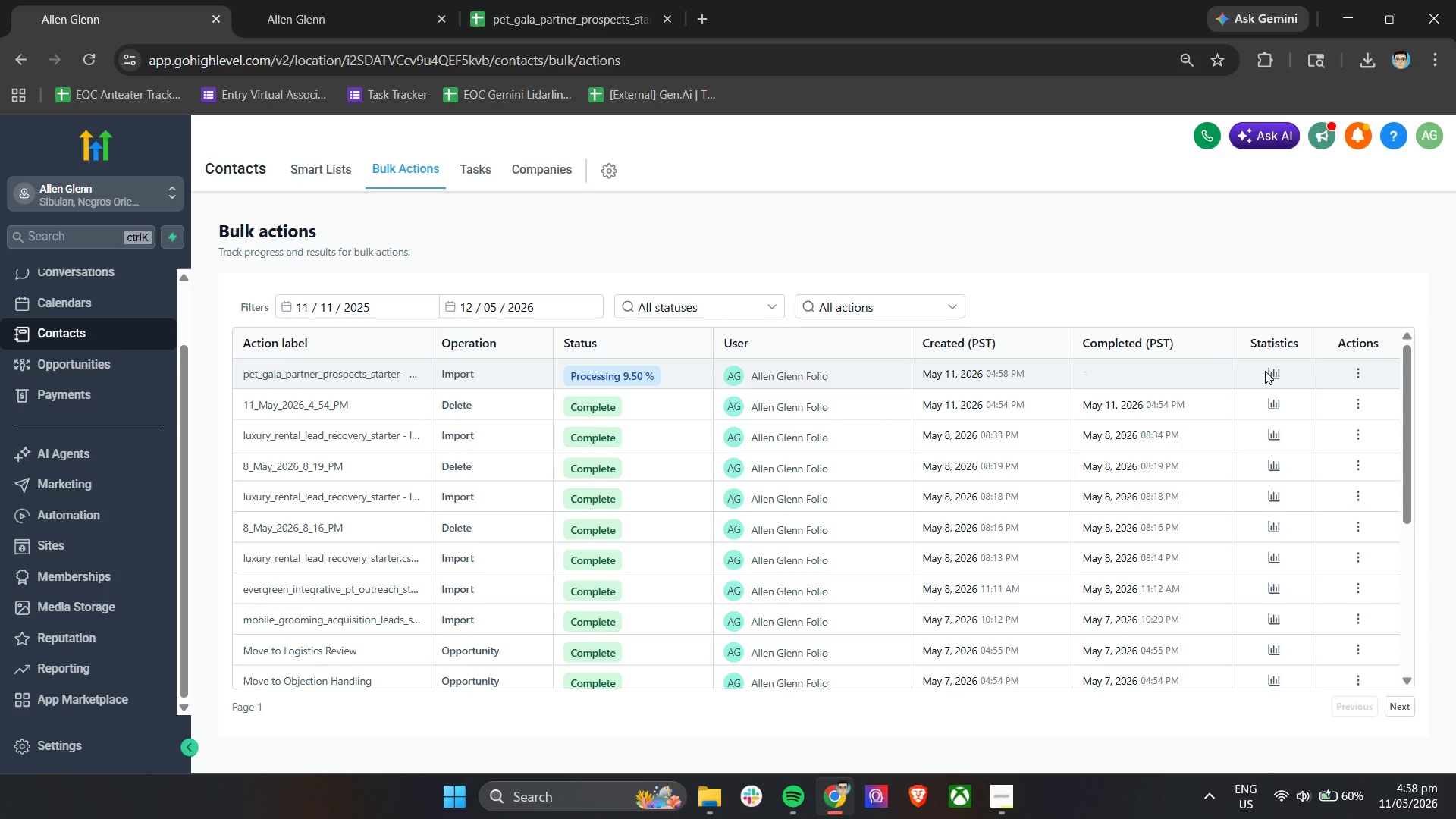 
left_click([1272, 371])
 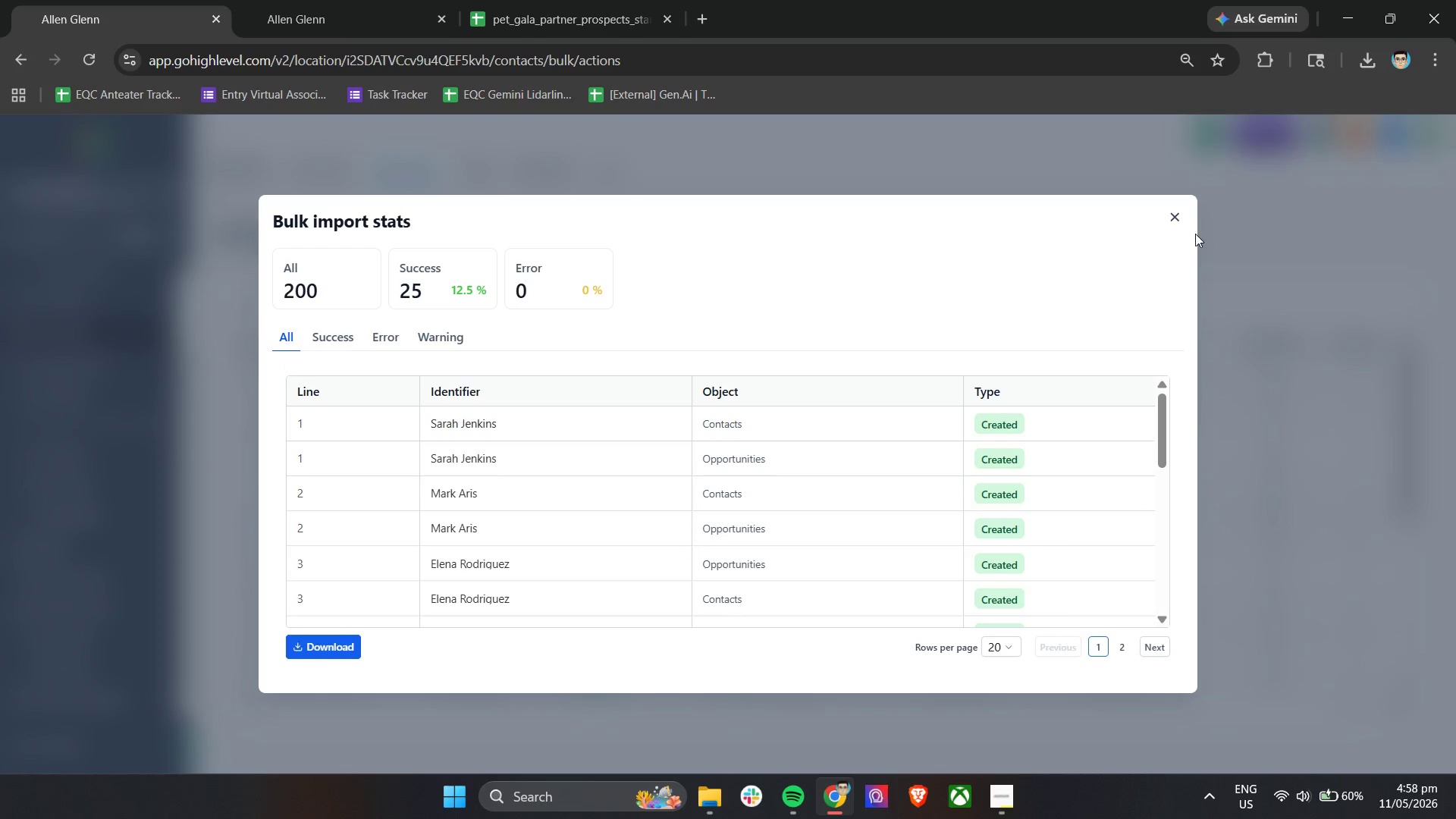 
left_click([1175, 224])
 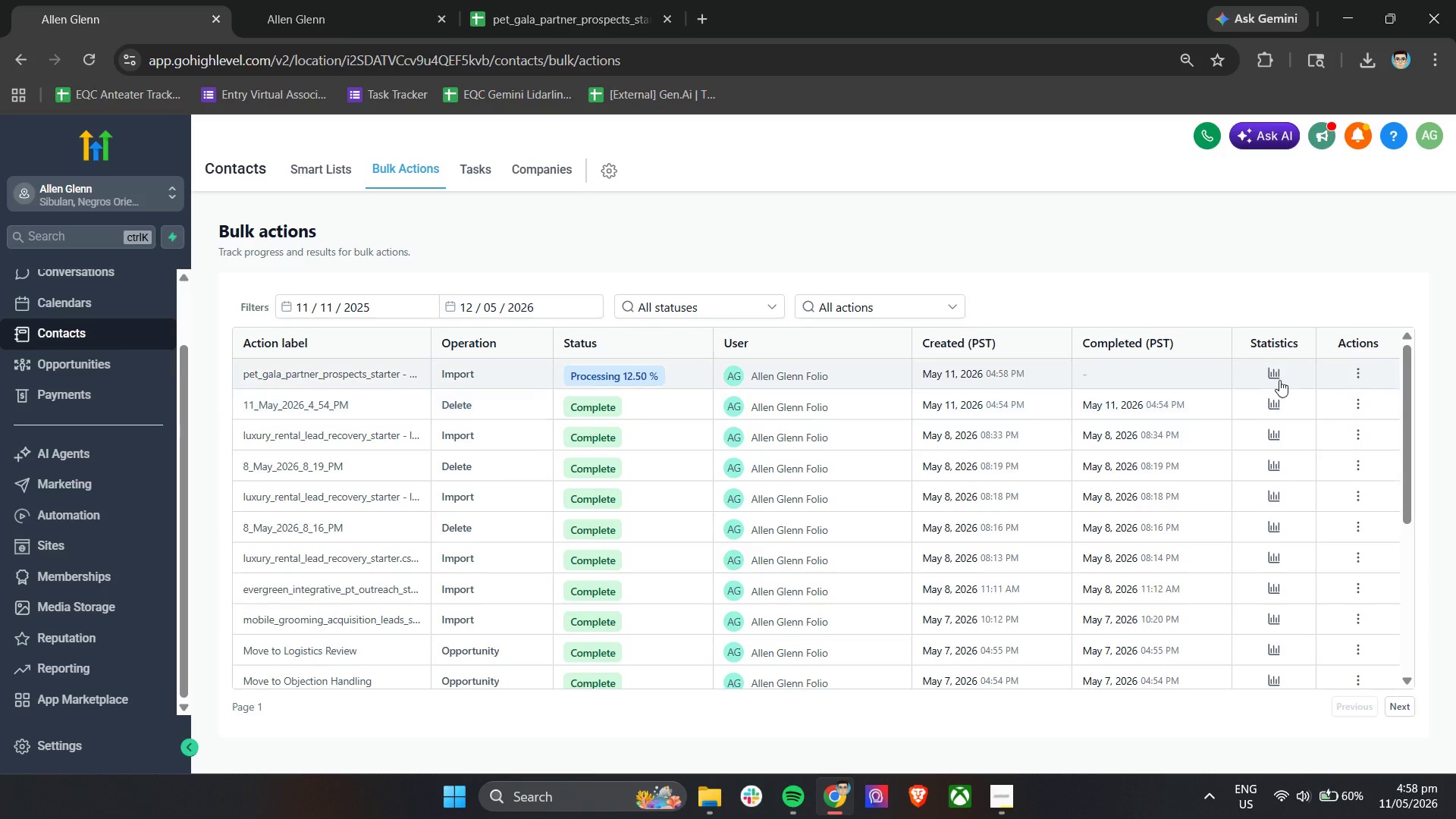 
left_click([1279, 377])
 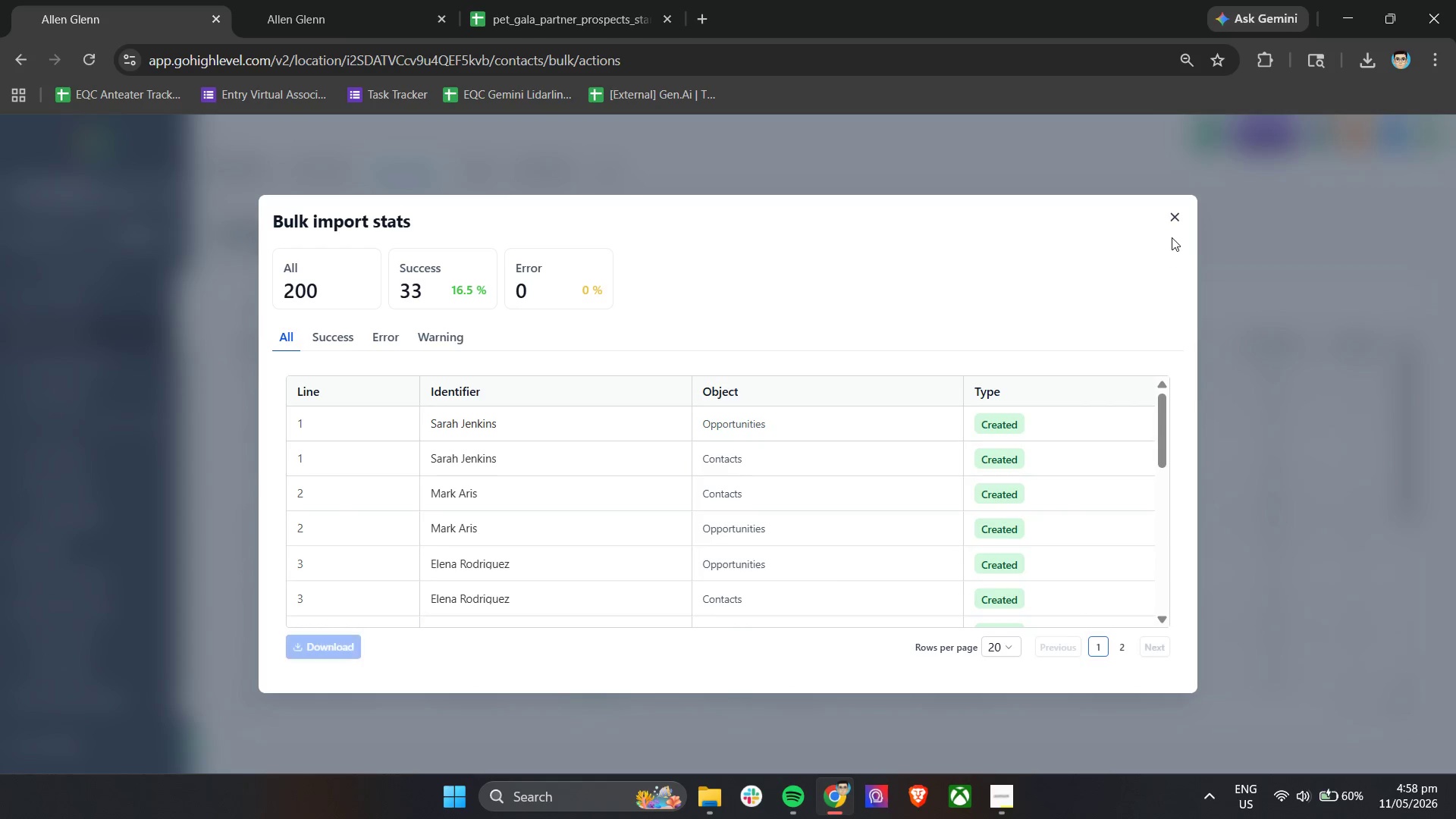 
left_click([1172, 216])
 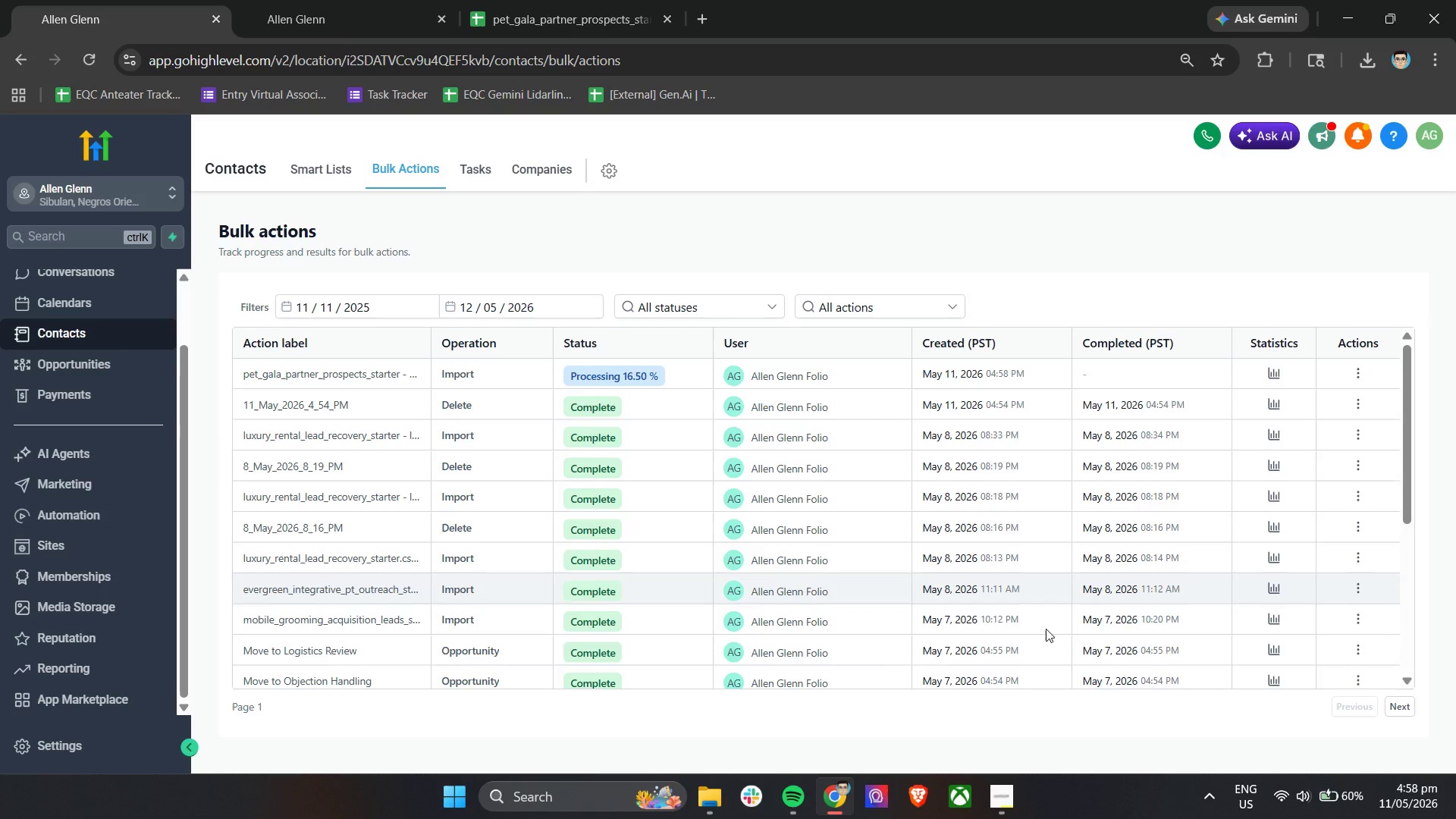 
left_click([1006, 791])